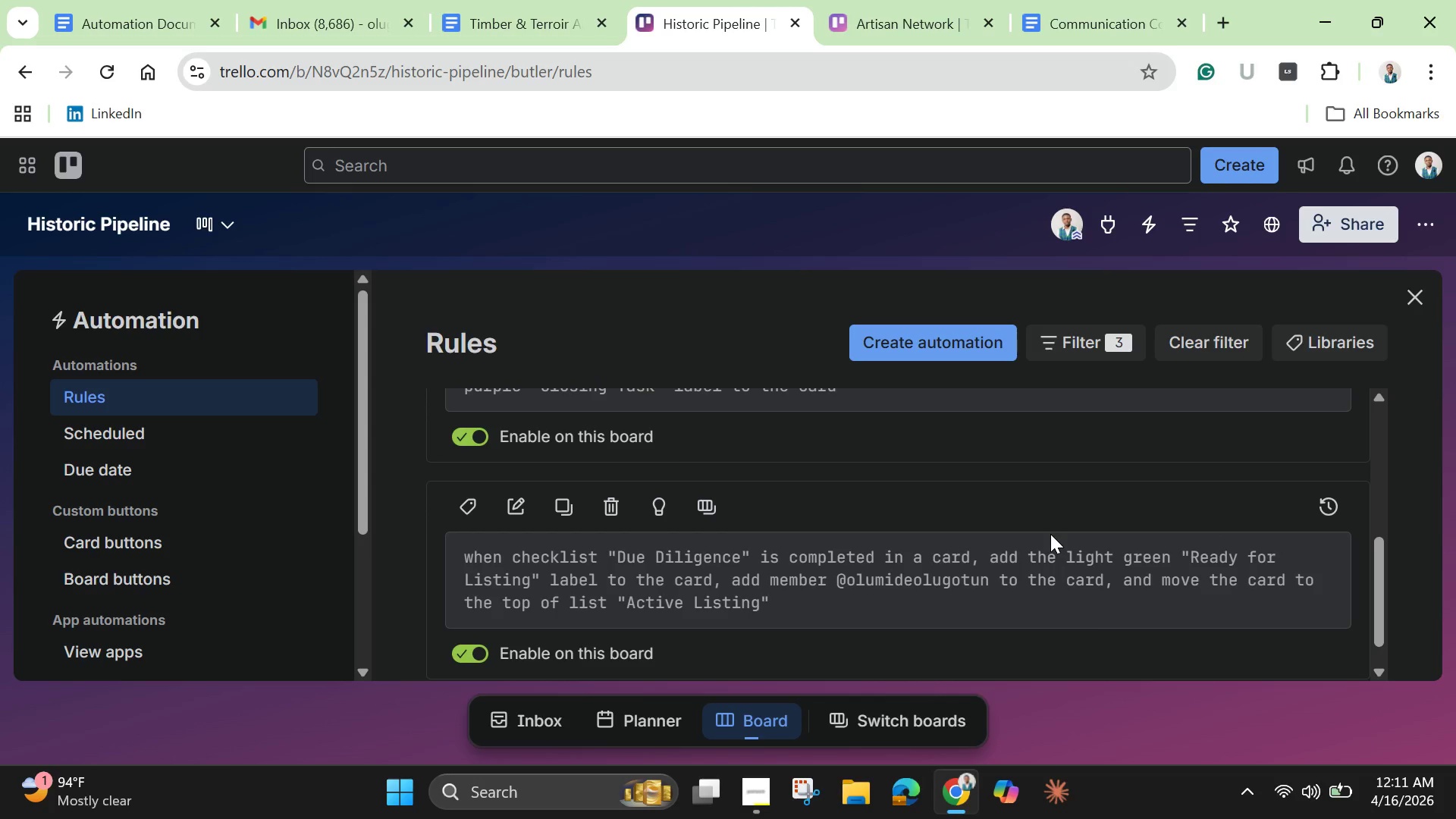 
scroll: coordinate [1120, 564], scroll_direction: down, amount: 1.0
 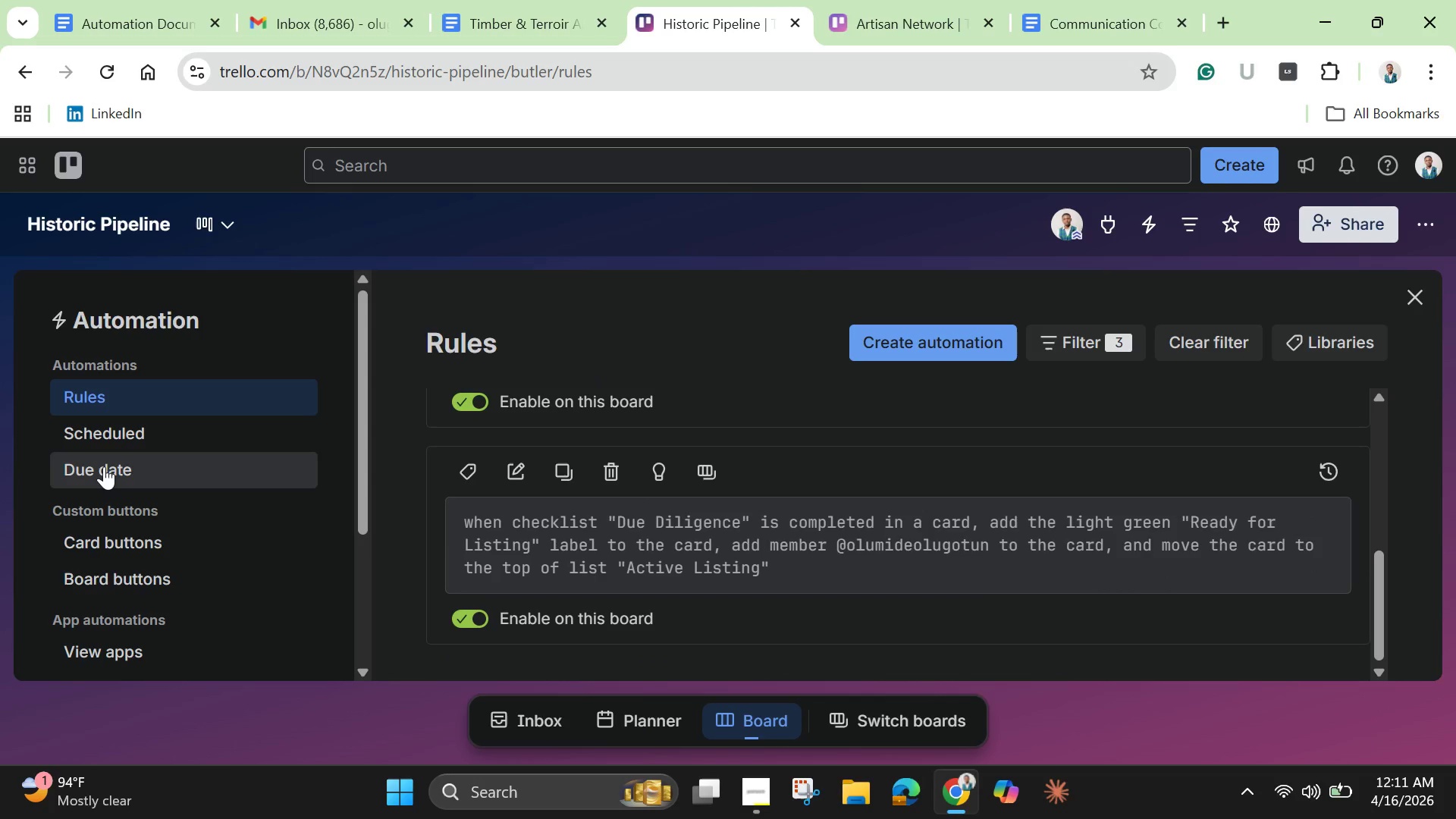 
left_click([104, 466])
 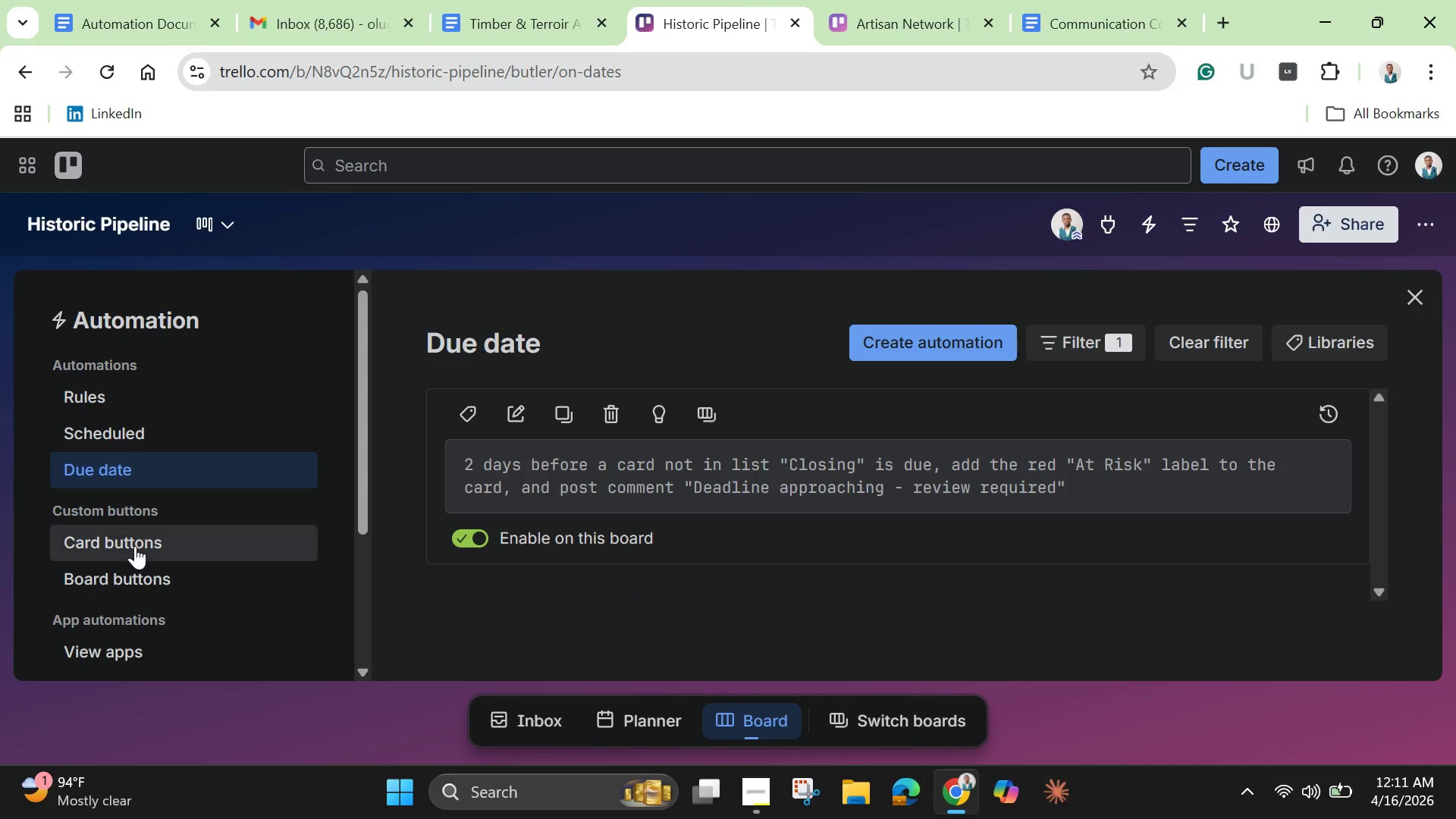 
left_click([136, 548])